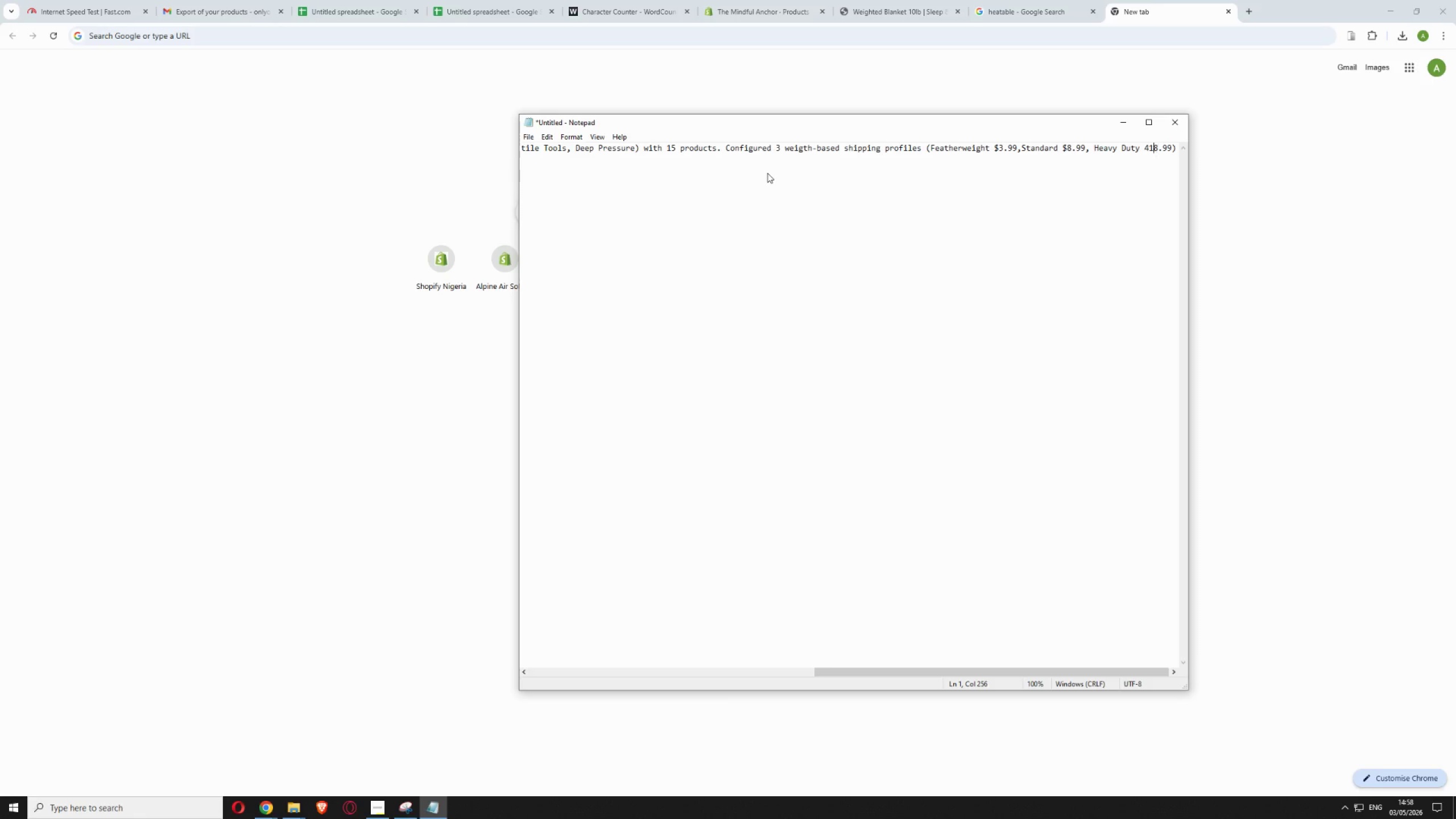 
key(ArrowLeft)
 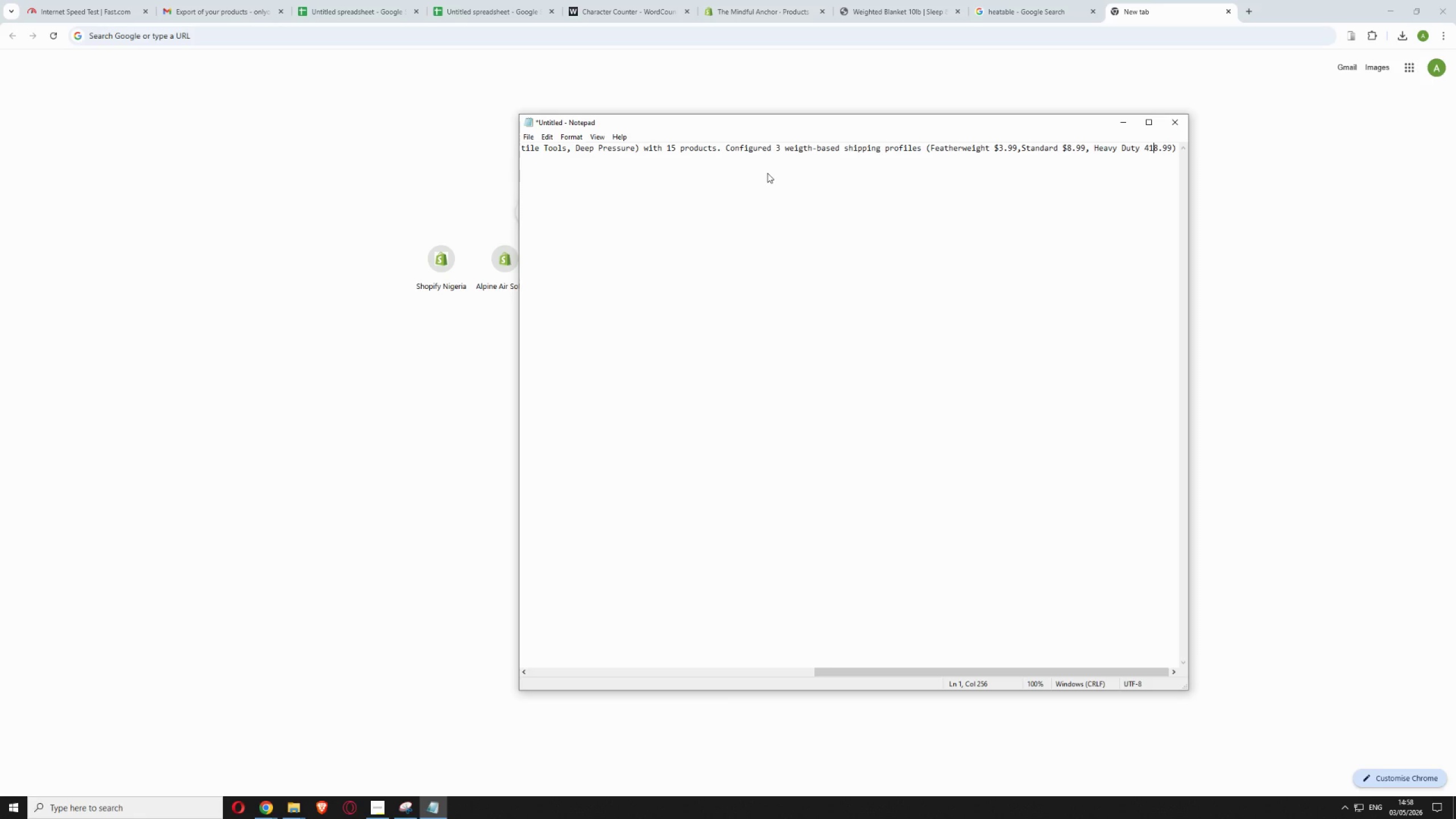 
key(ArrowLeft)
 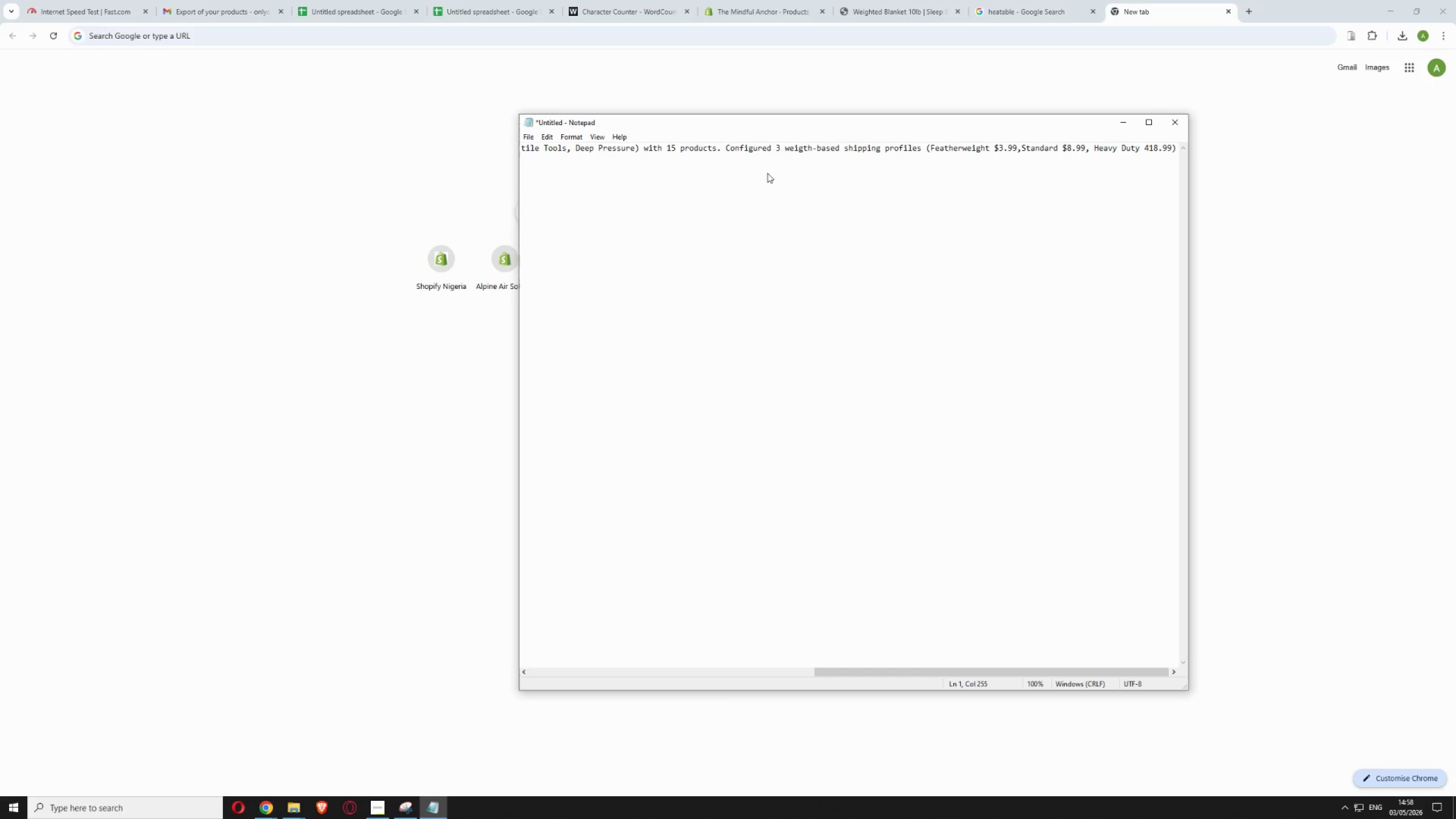 
key(Backspace)
 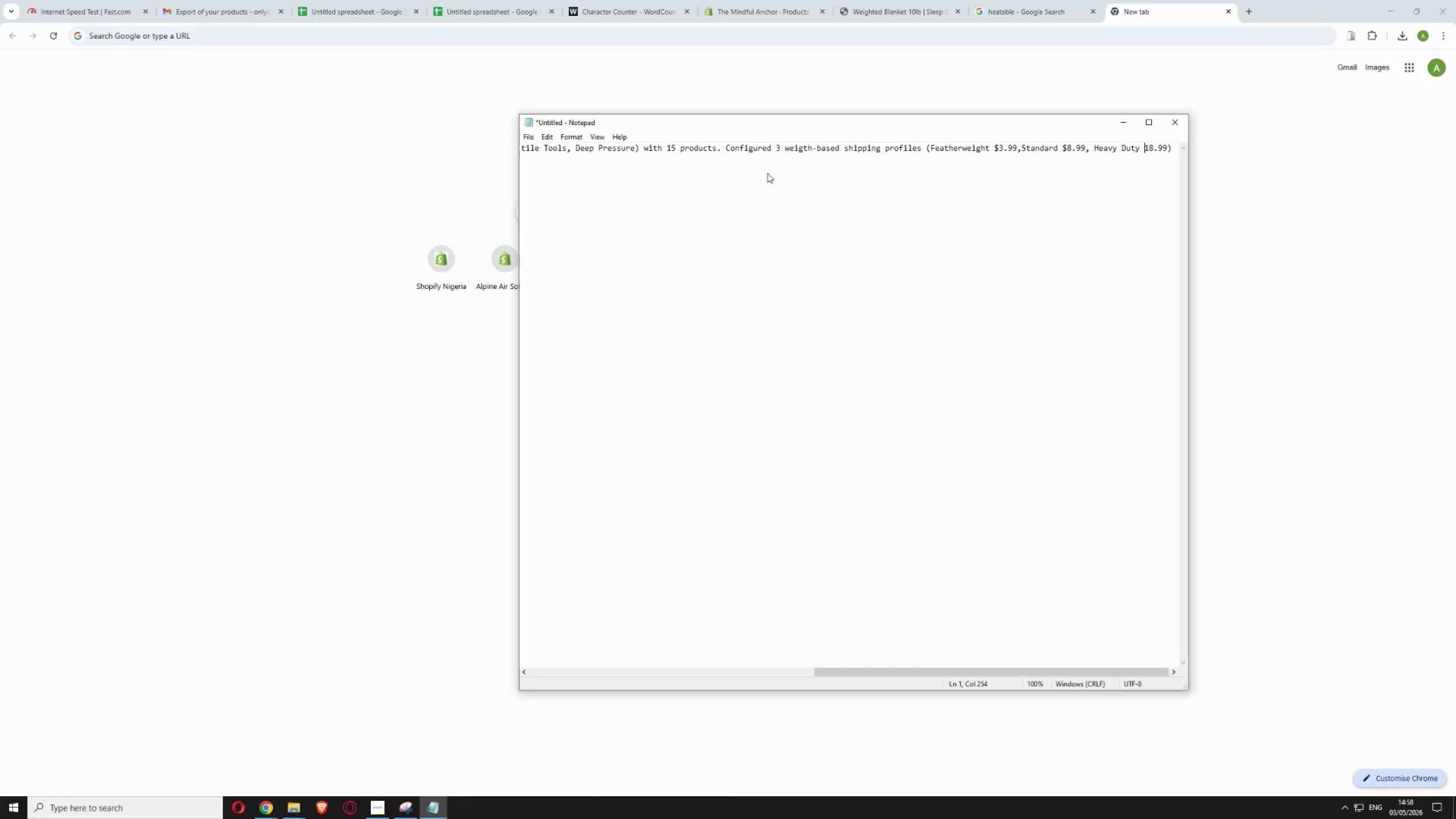 
key(Shift+4)
 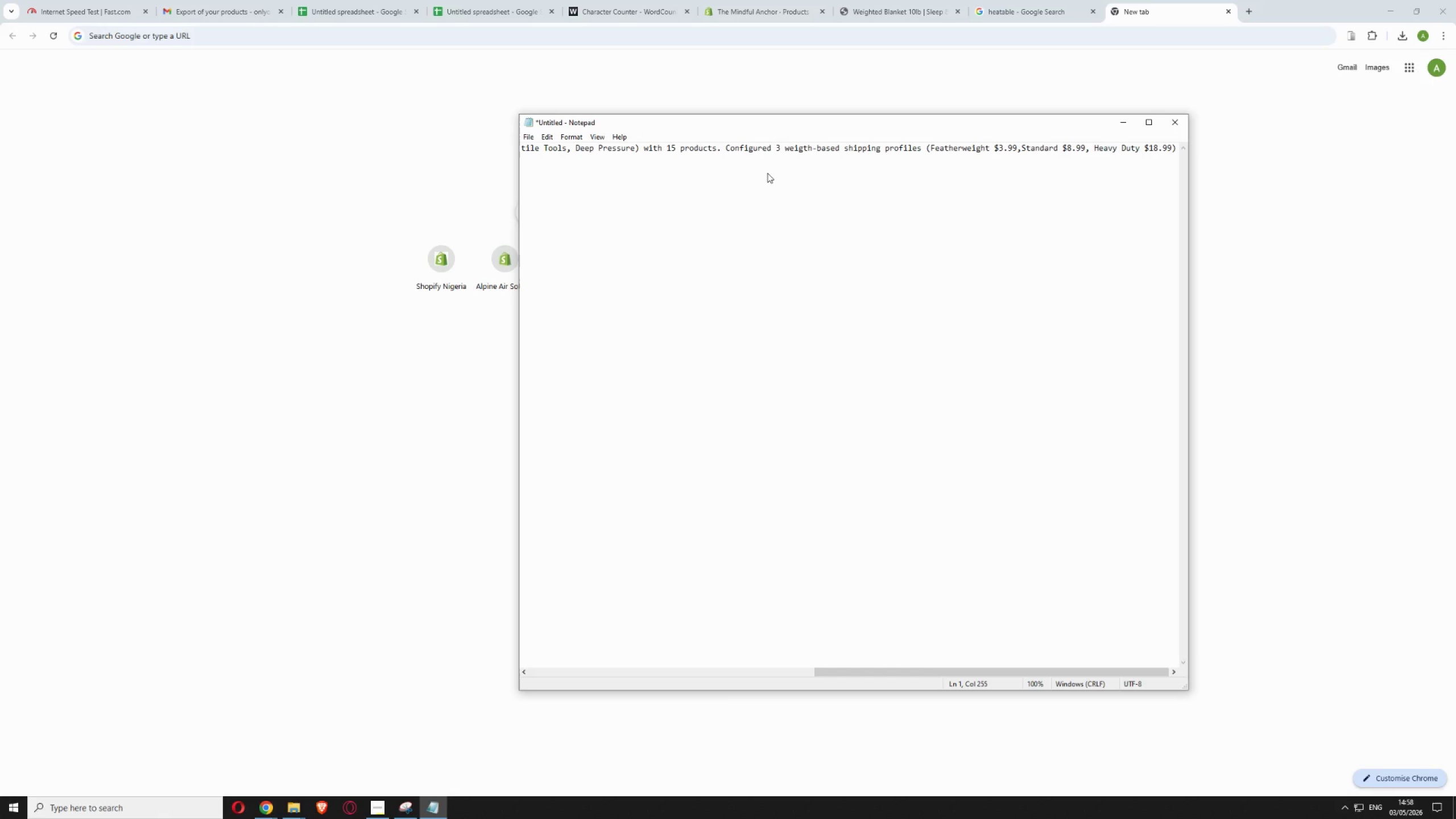 
key(ArrowRight)
 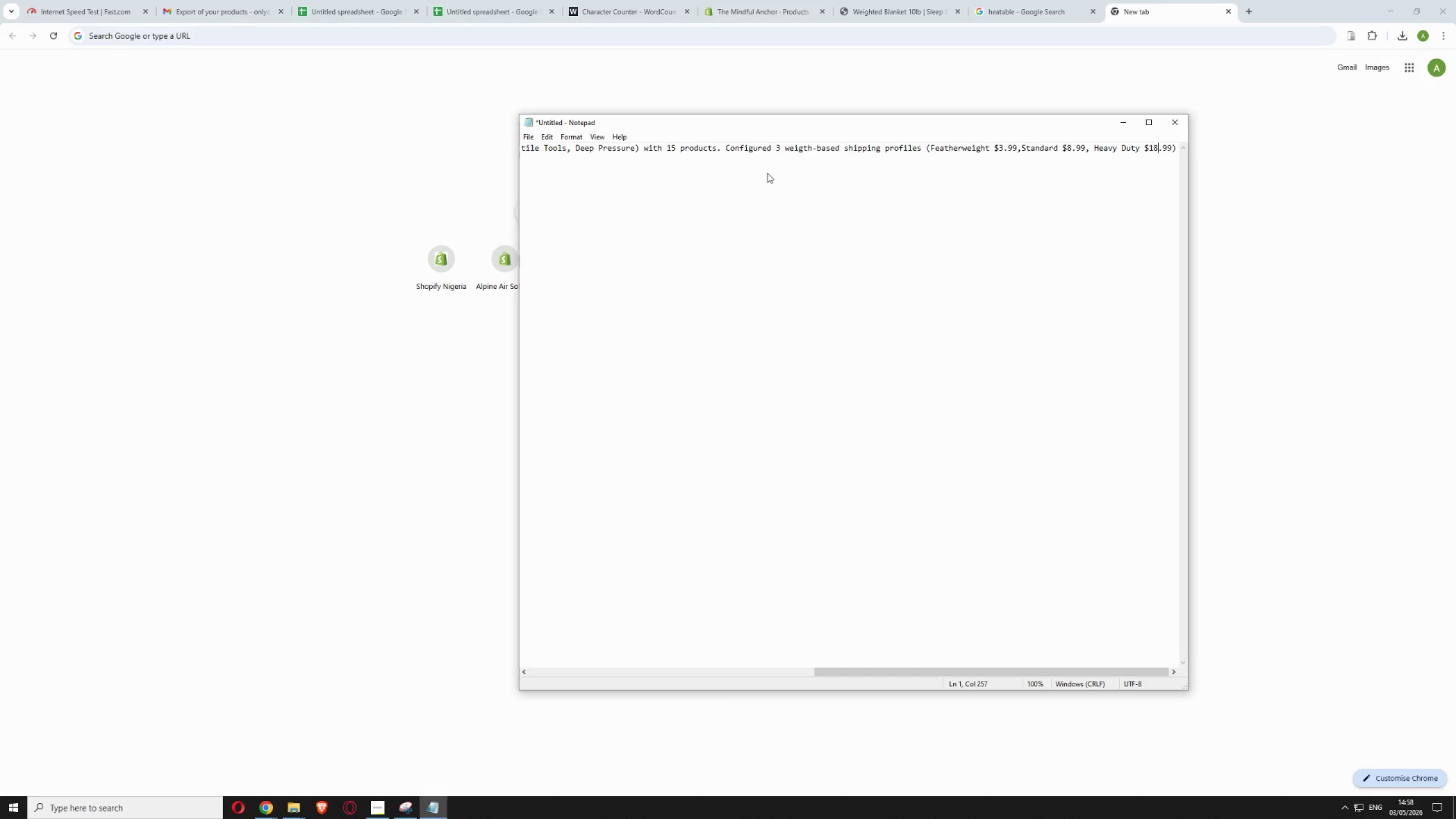 
key(ArrowRight)
 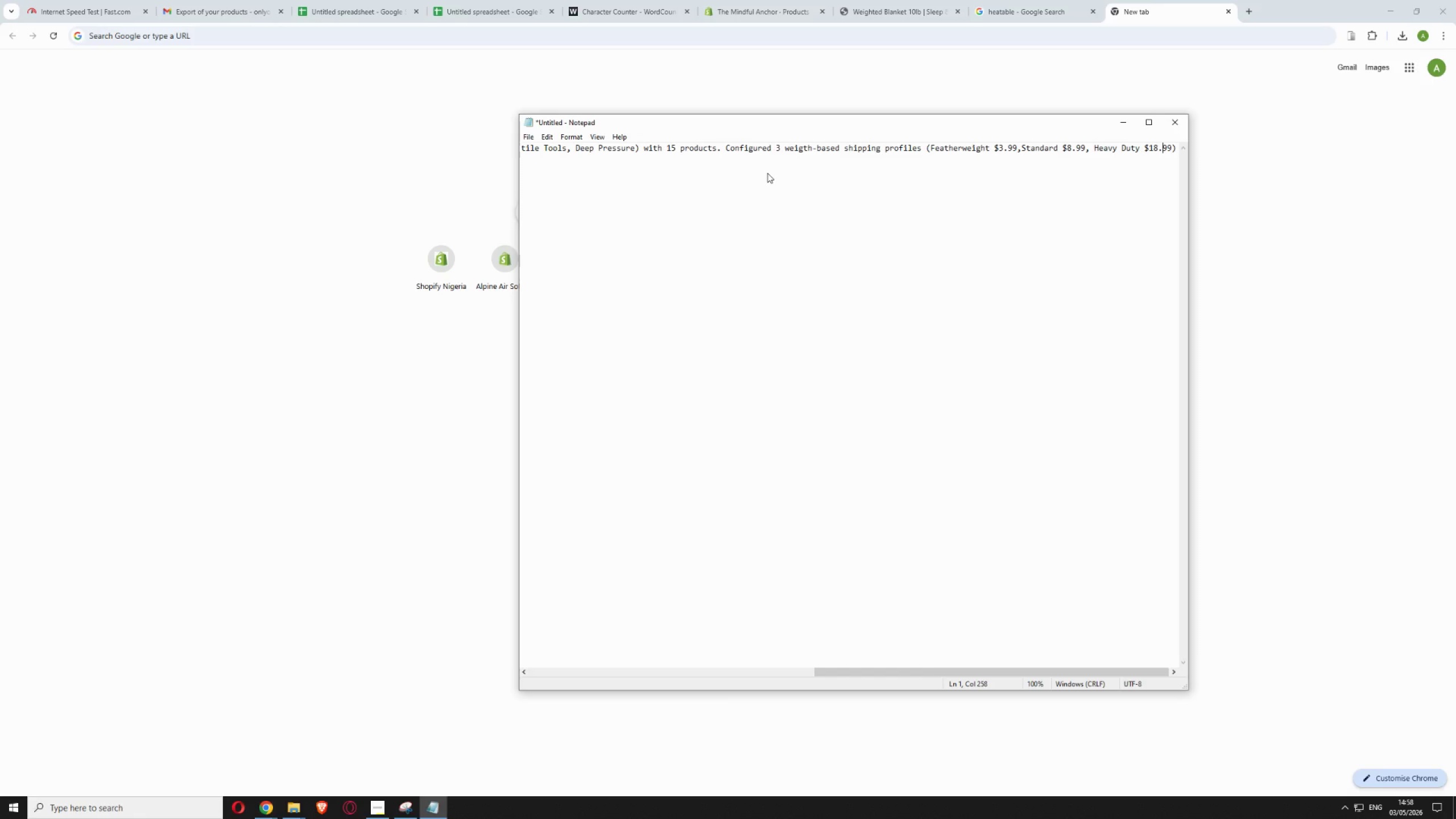 
key(ArrowRight)
 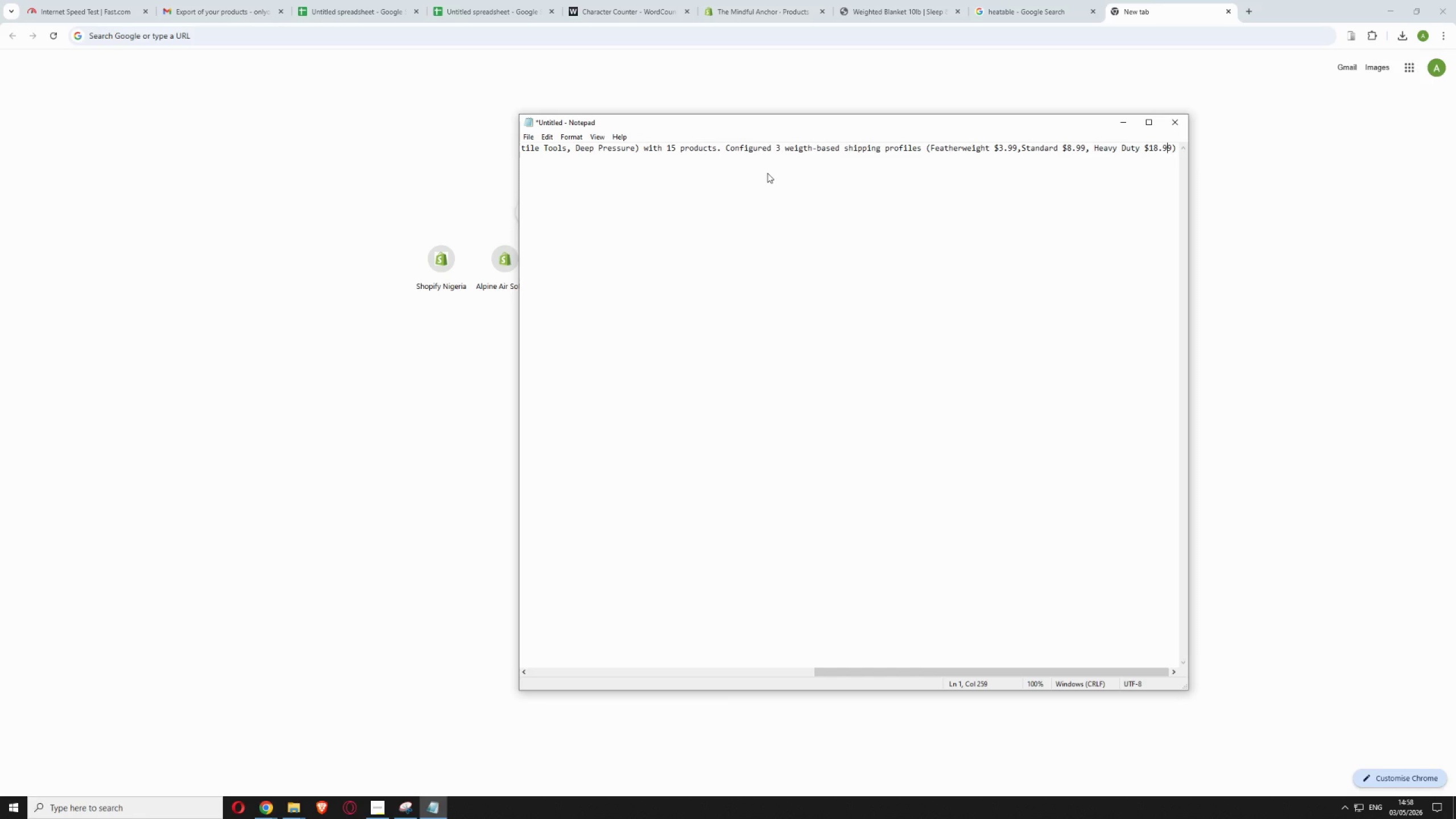 
key(ArrowRight)
 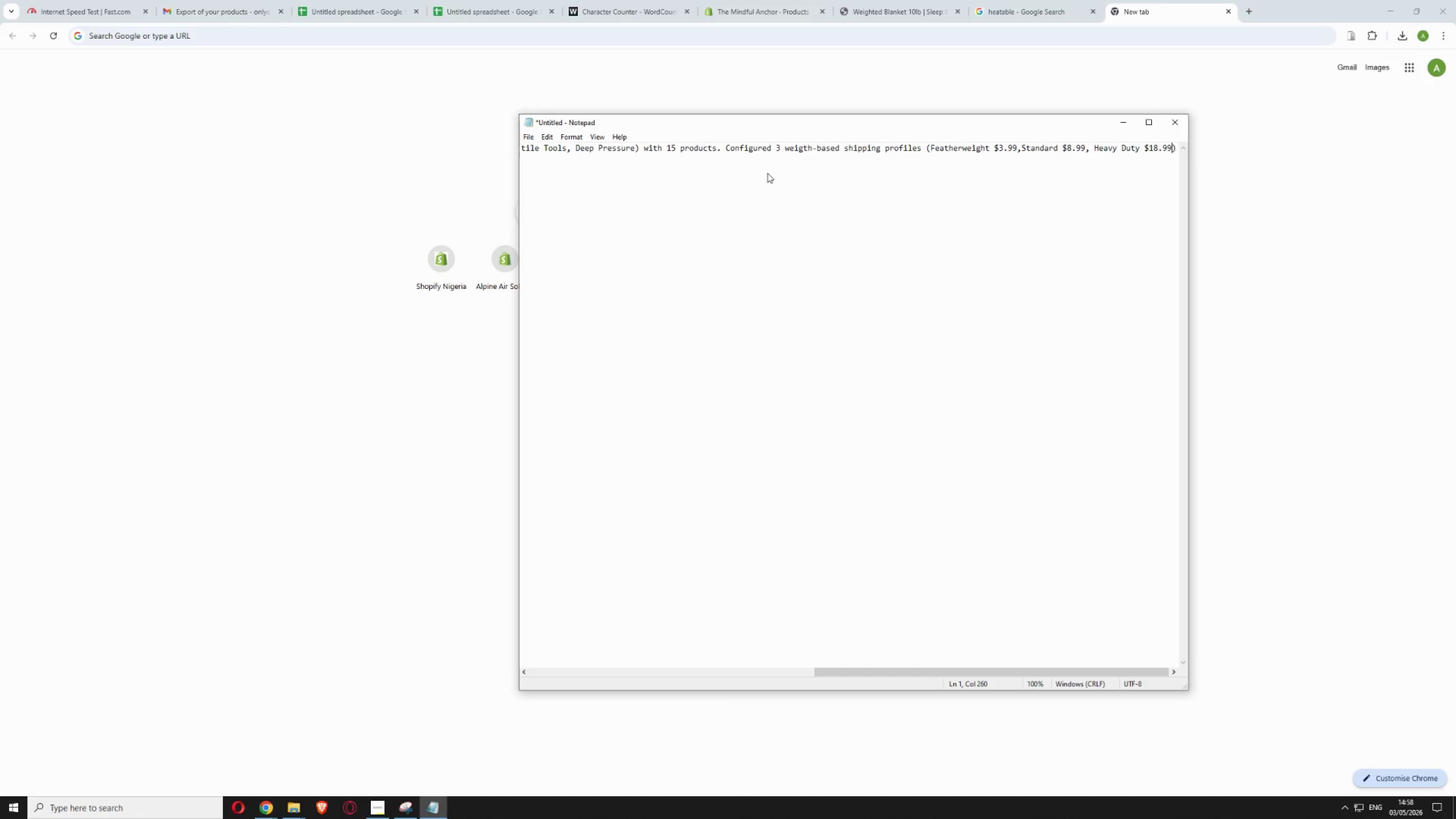 
key(ArrowRight)
 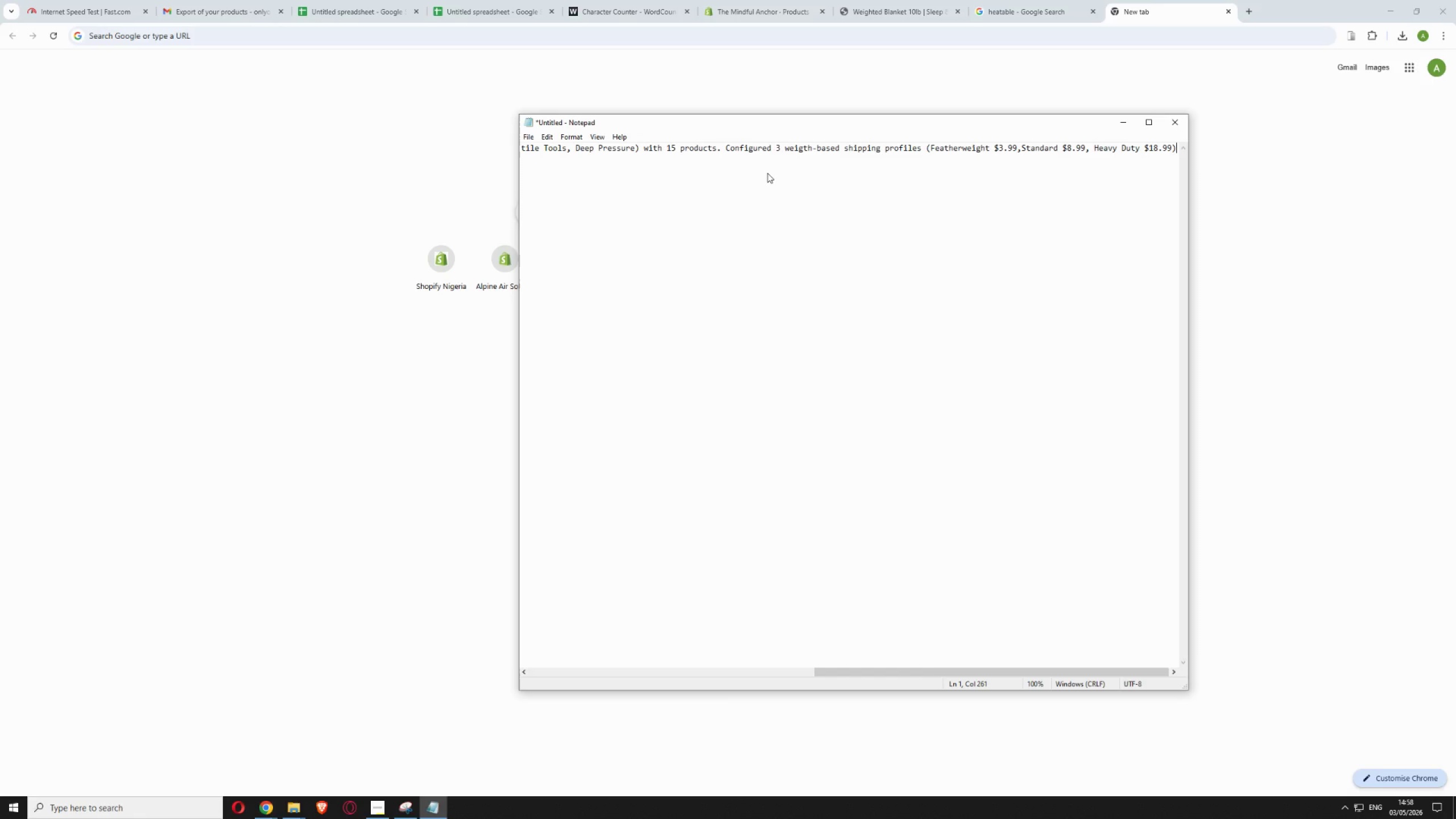 
key(ArrowRight)
 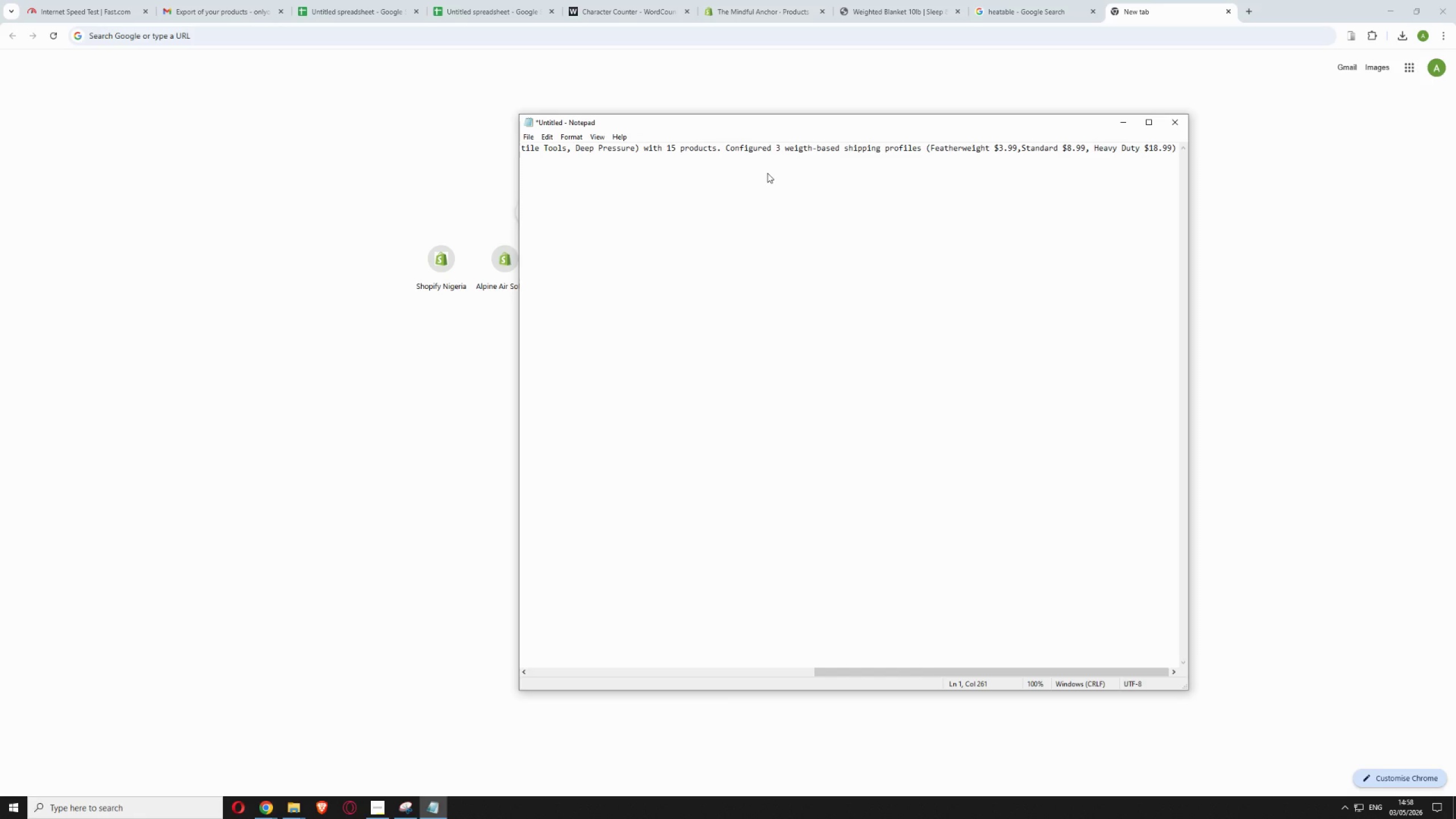 
type( with free shippinmg)
key(Backspace)
key(Backspace)
type(g profiles)
 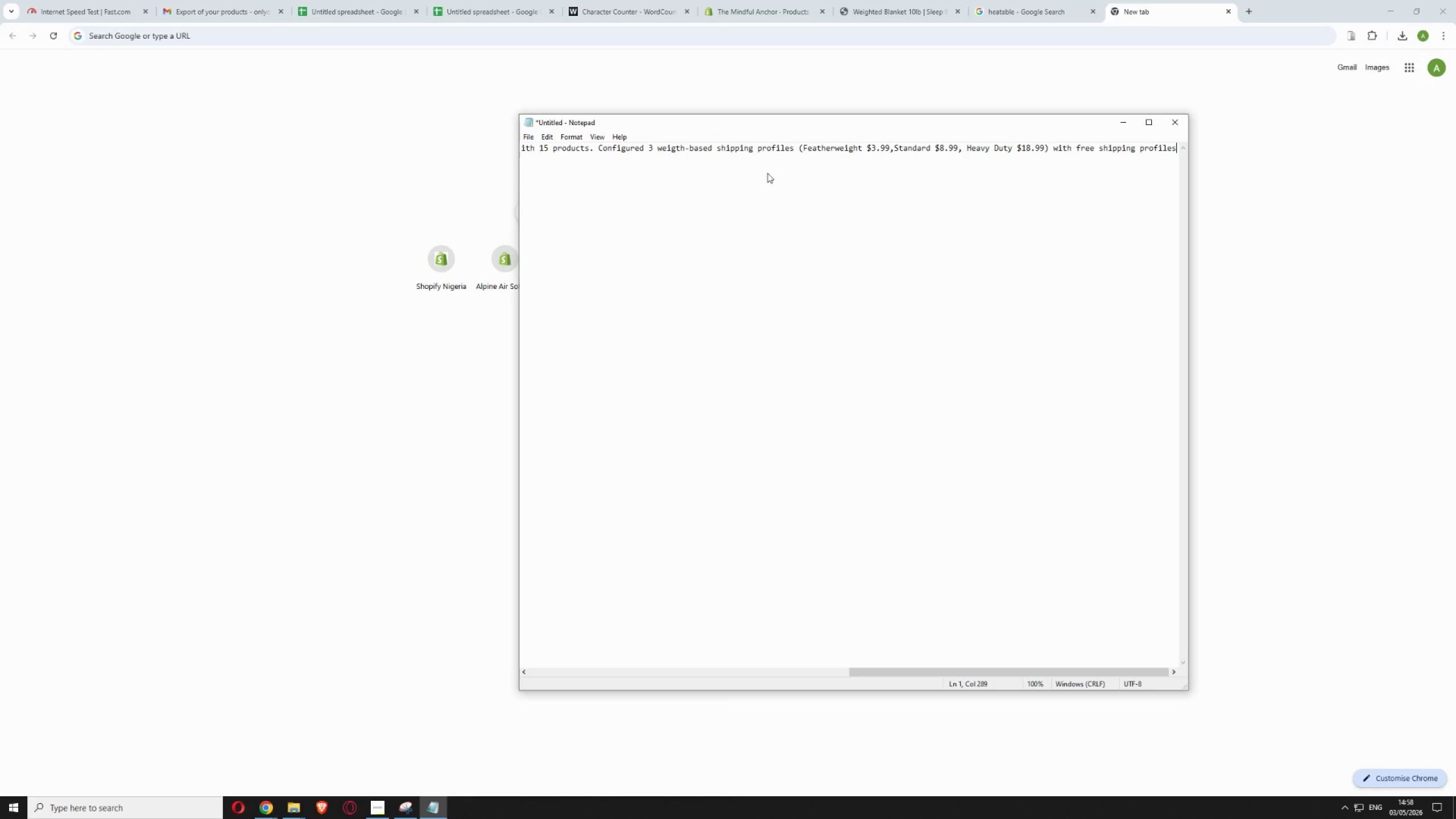 
hold_key(key=Backspace, duration=0.5)